 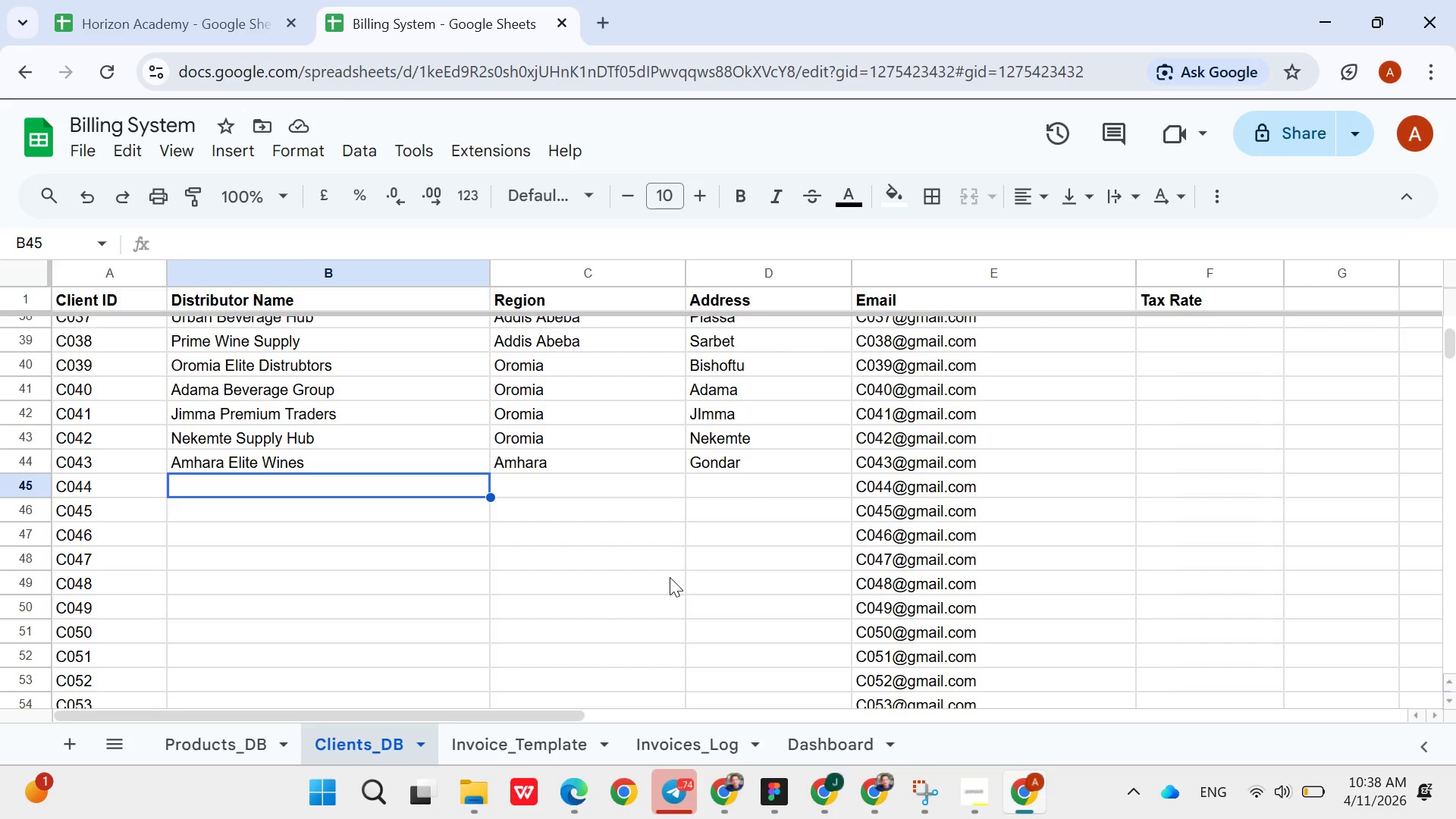 
type(Bahir)
 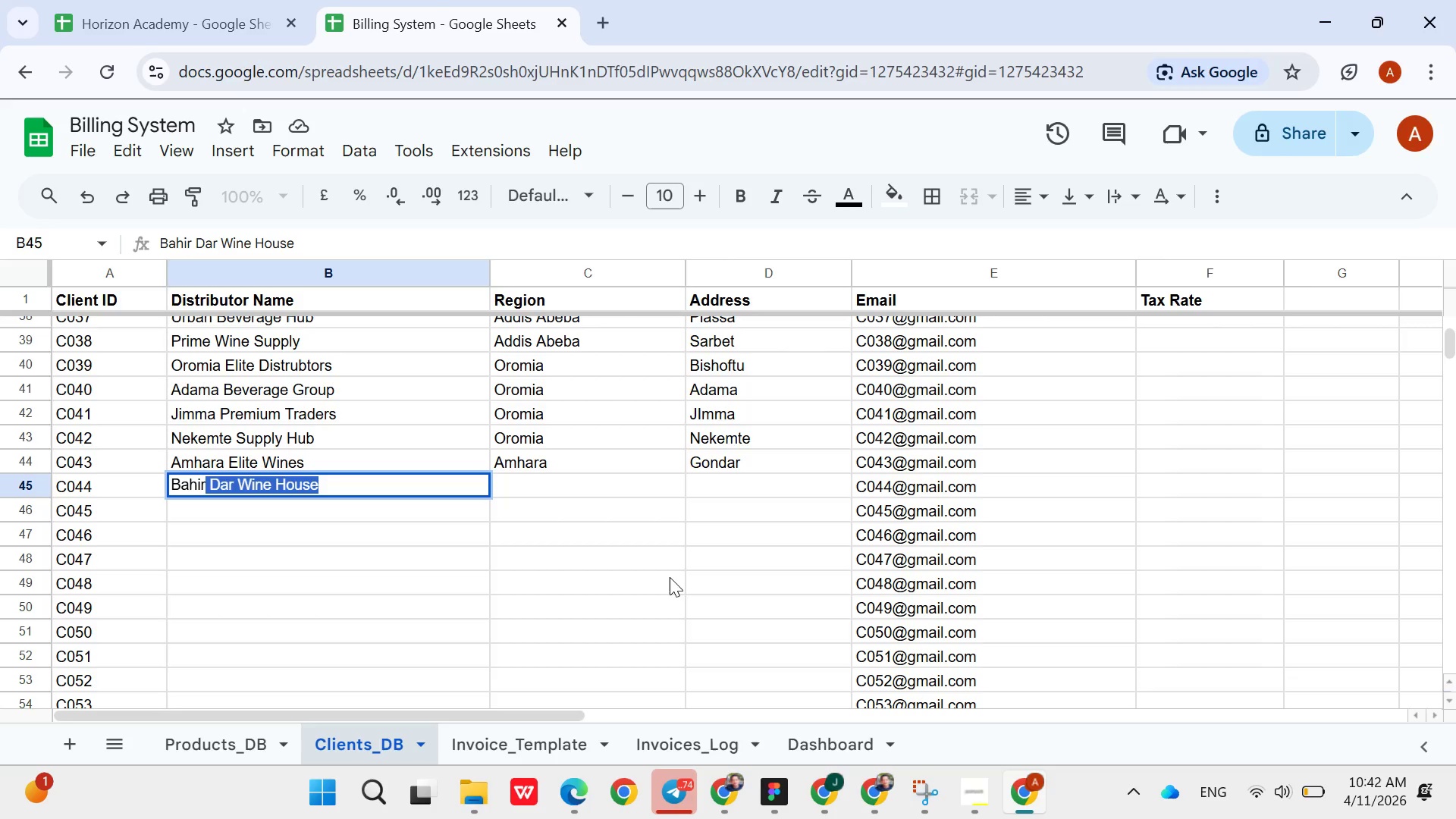 
wait(257.12)
 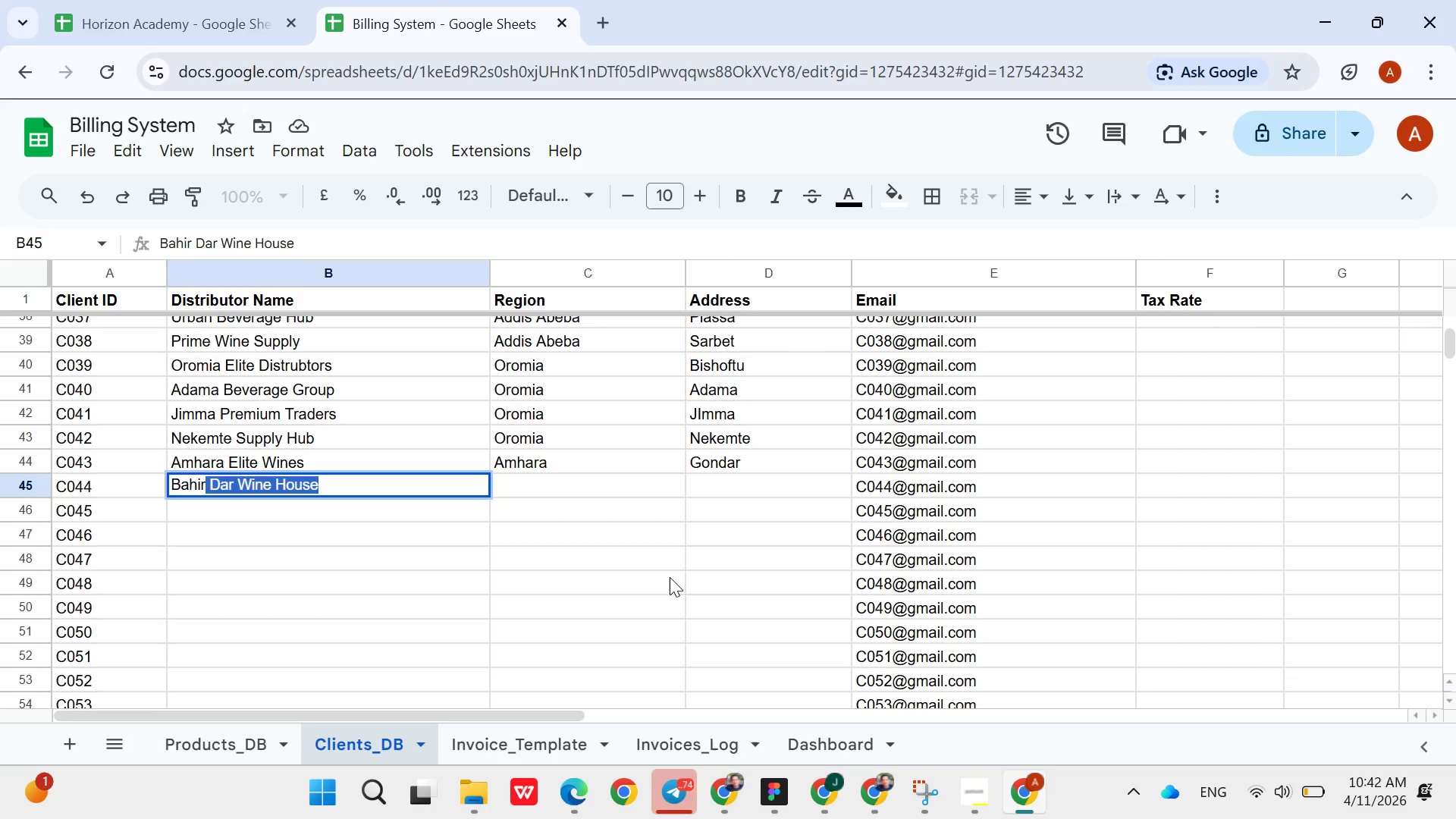 
double_click([259, 484])
 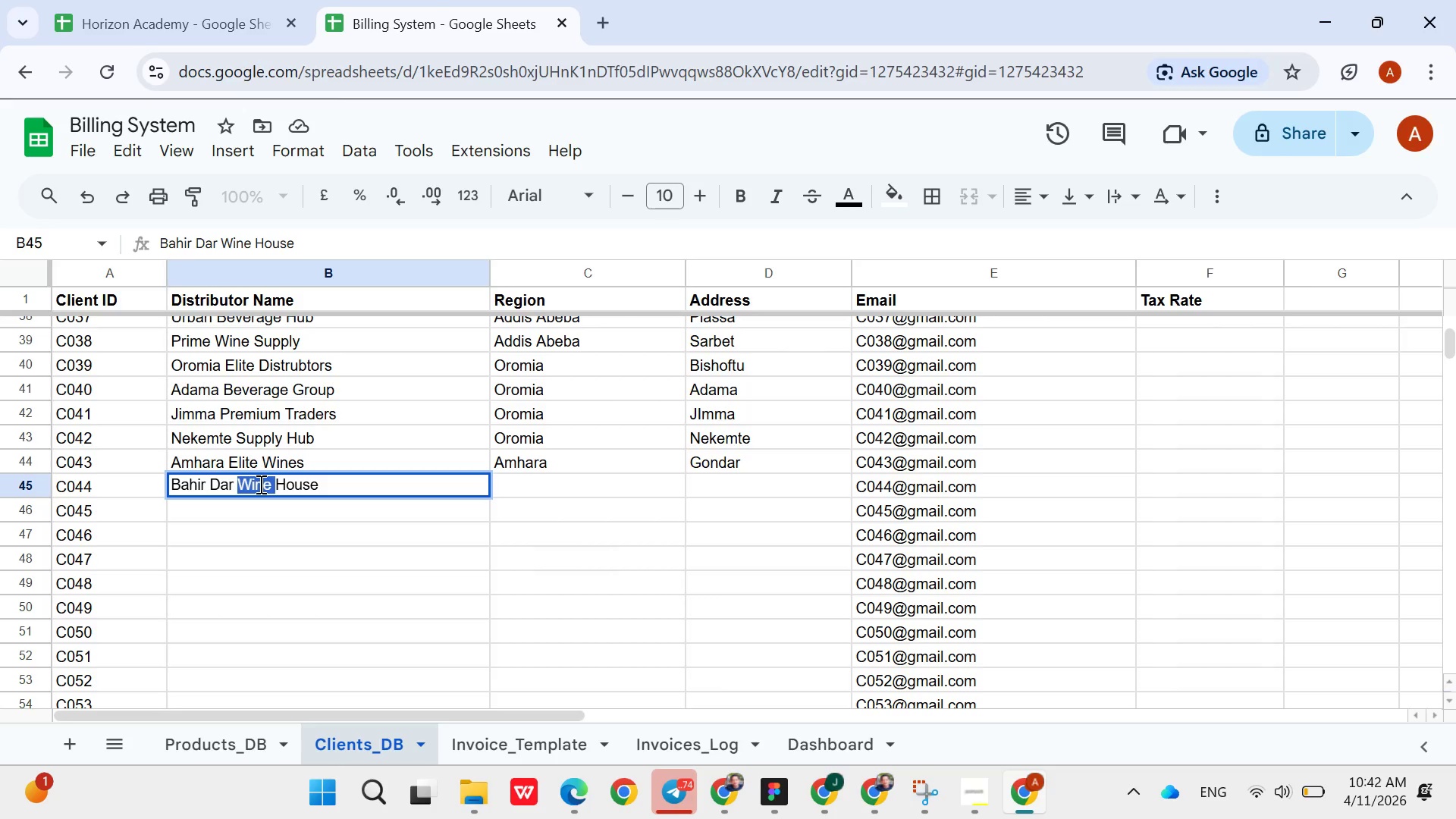 
wait(14.77)
 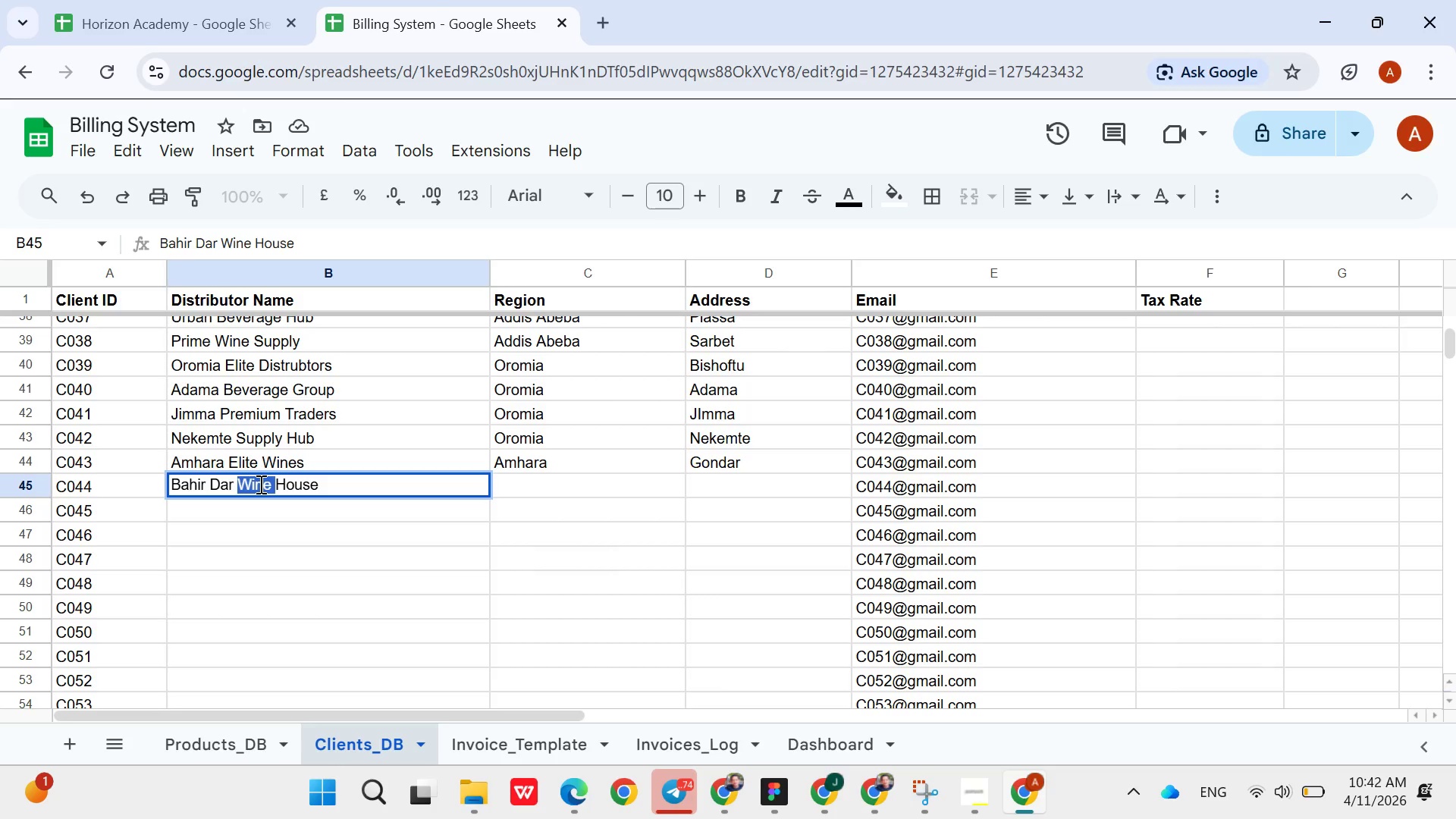 
left_click([1432, 678])
 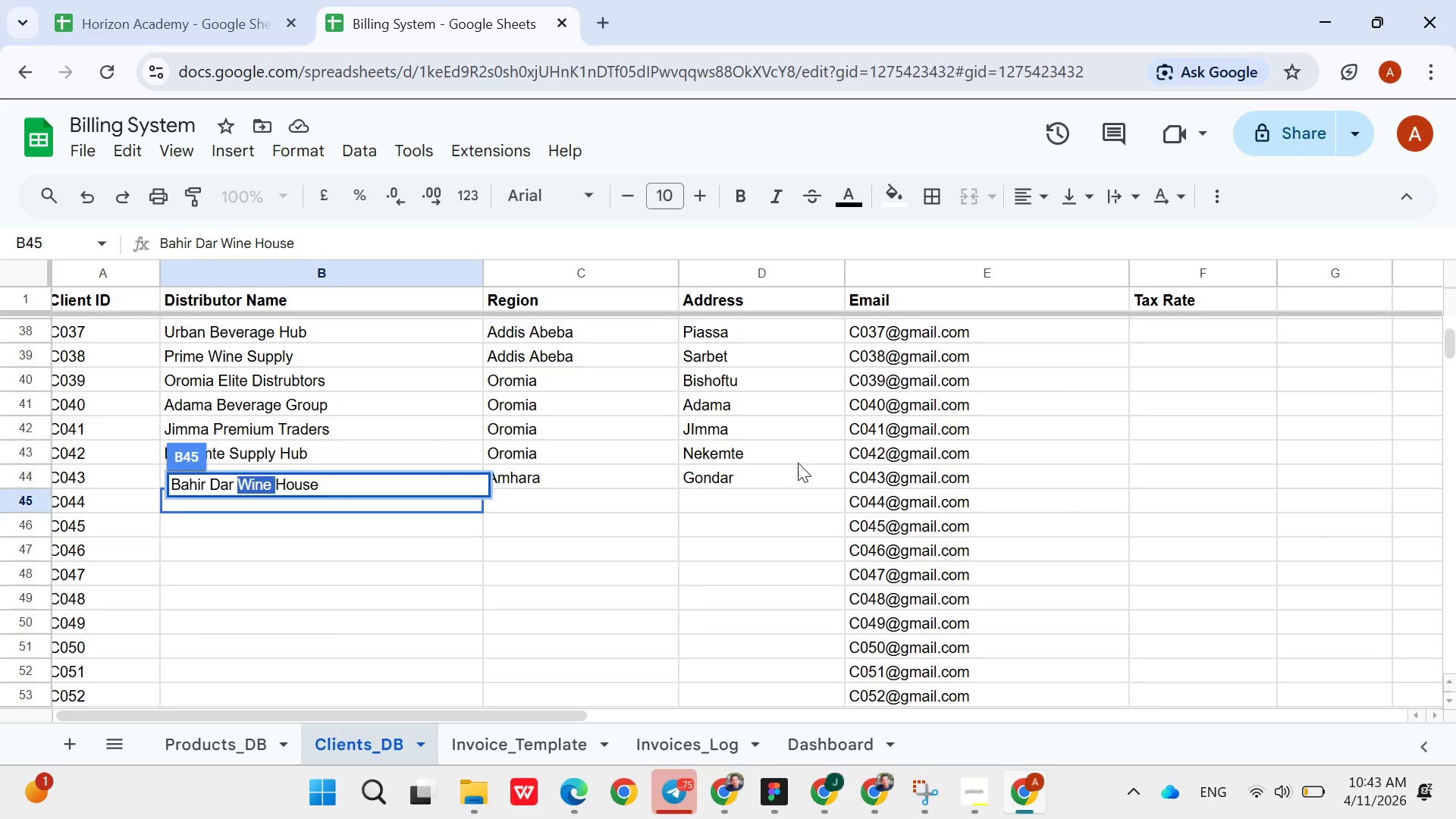 
wait(32.44)
 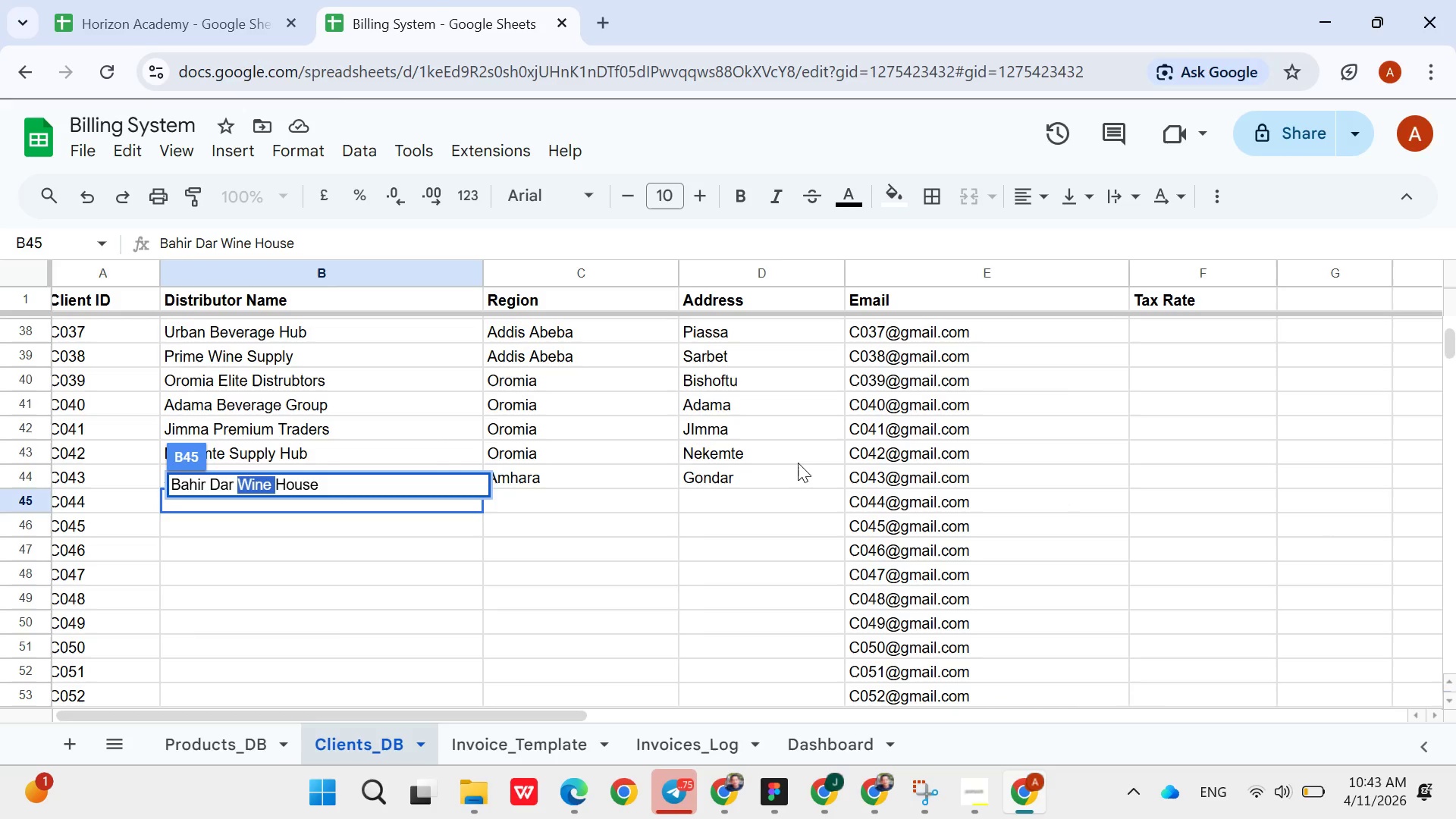 
left_click([338, 474])
 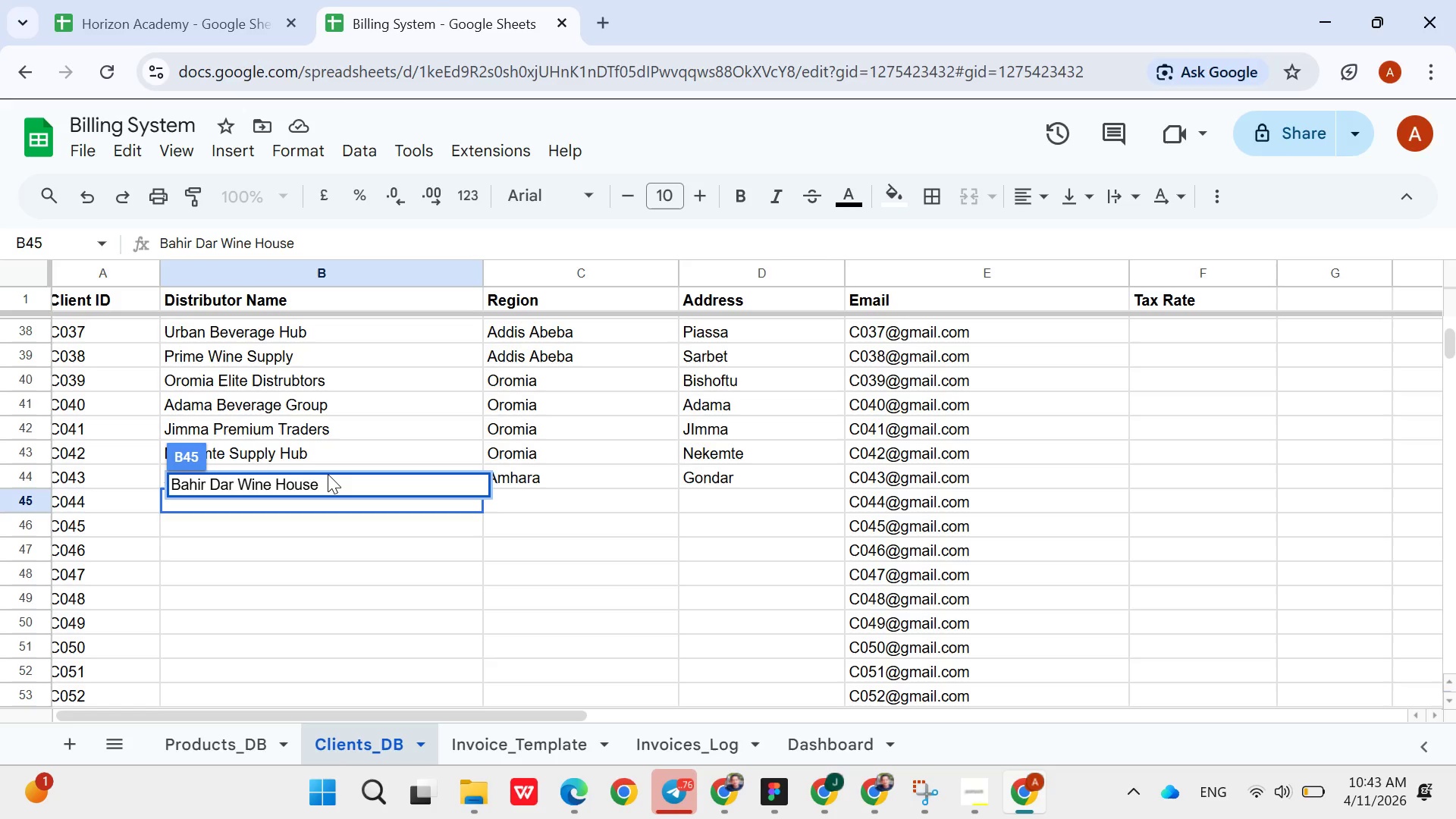 
left_click([328, 474])
 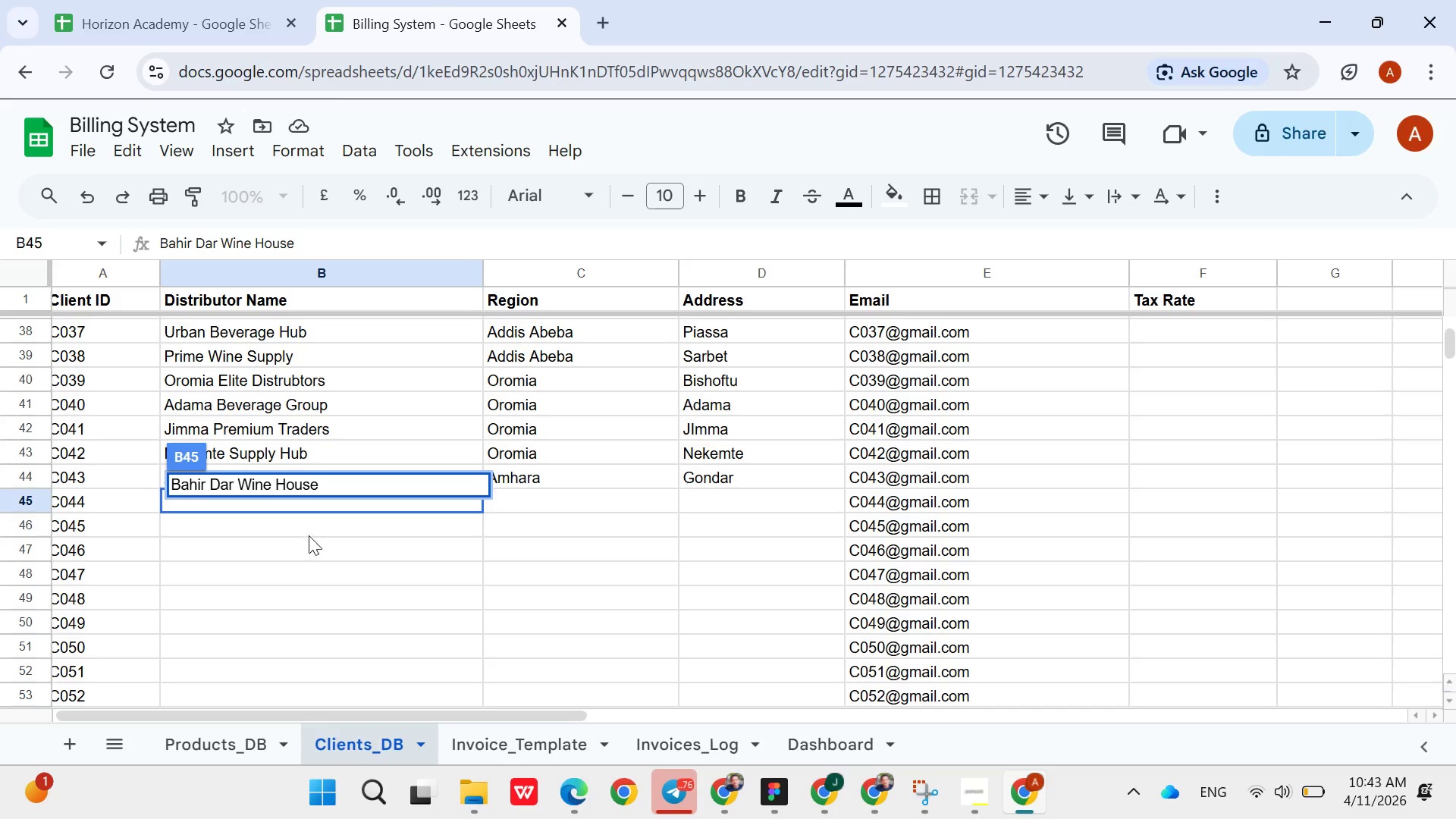 
left_click([309, 538])
 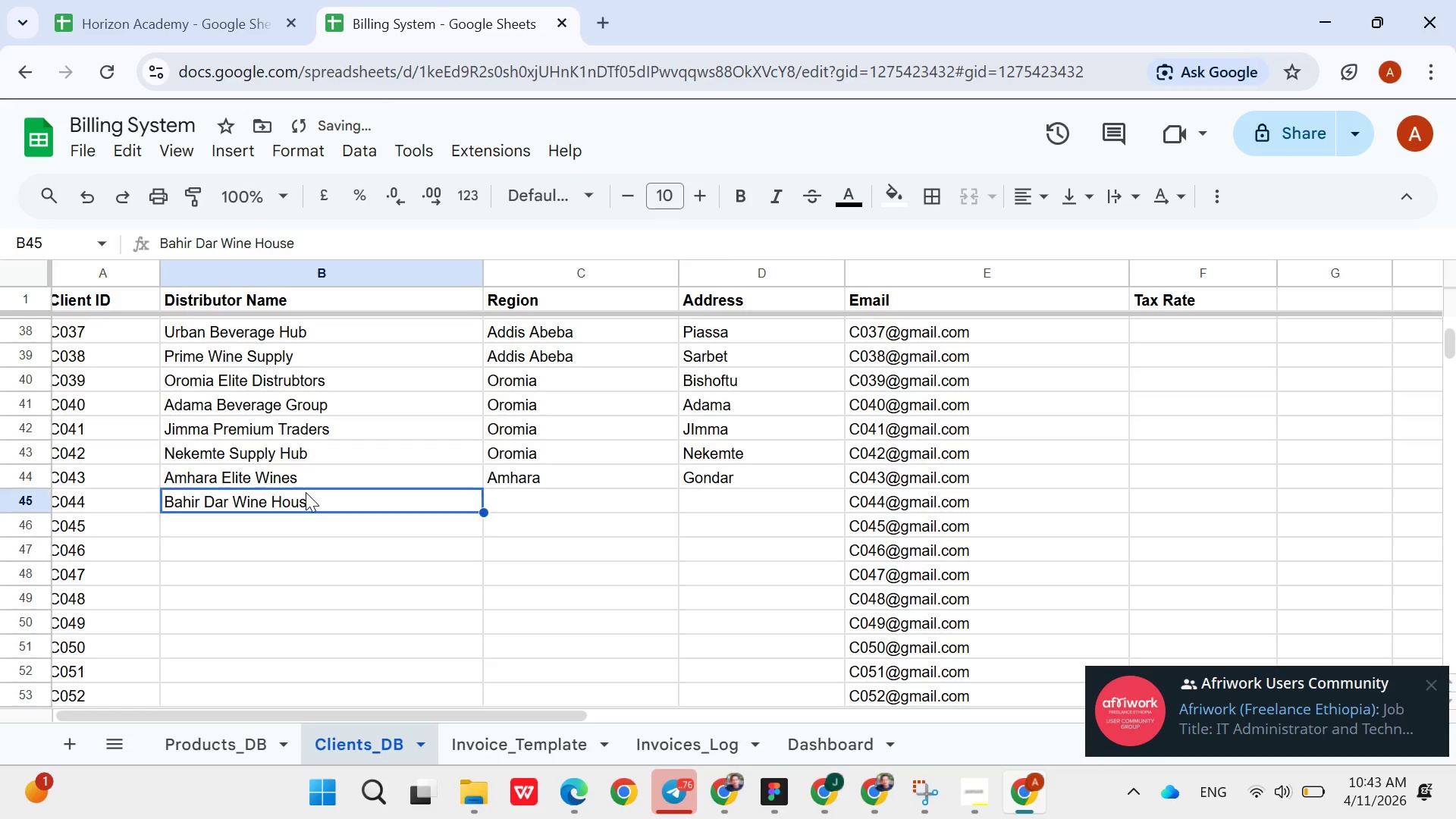 
double_click([306, 492])
 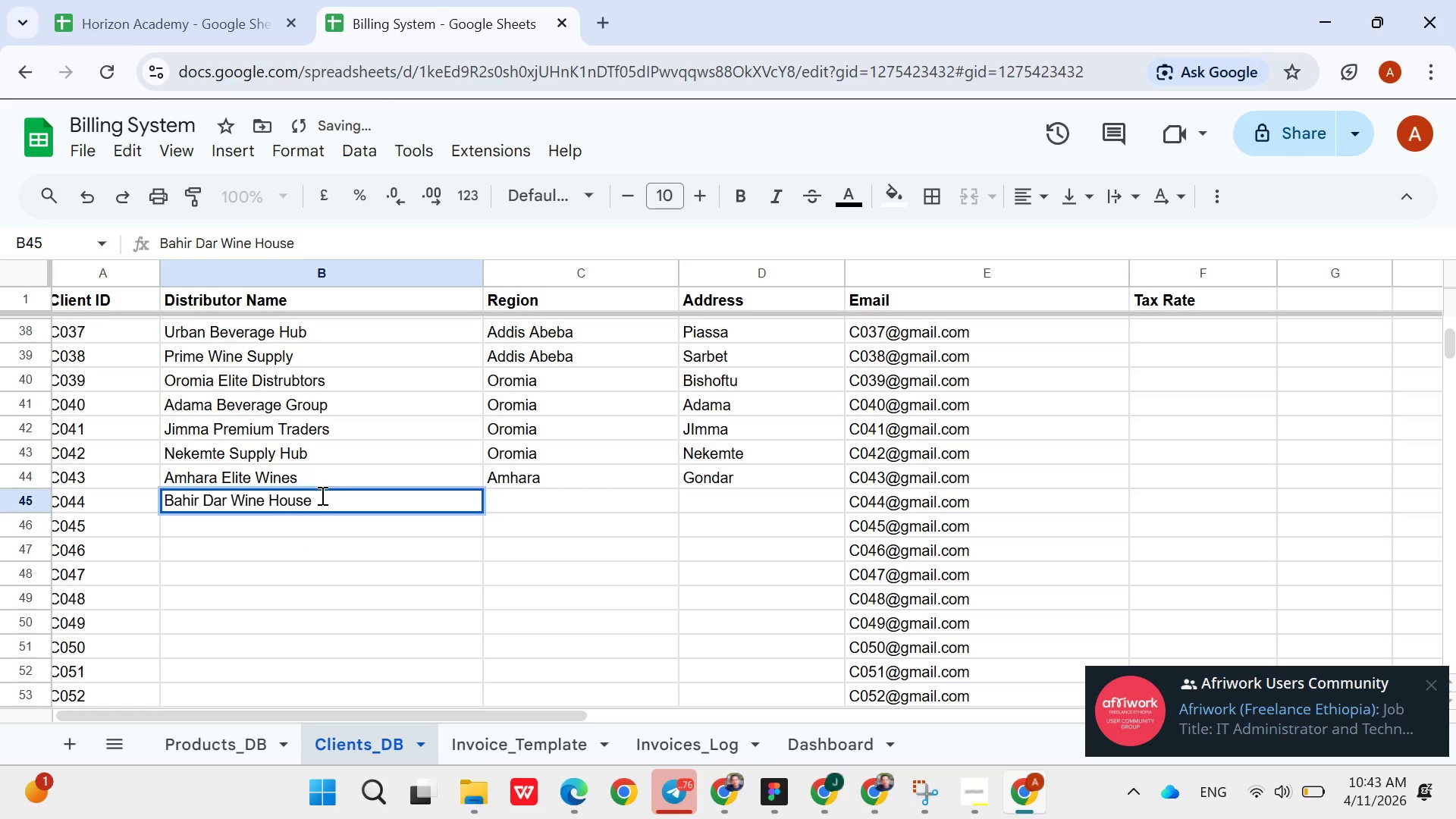 
left_click([321, 496])
 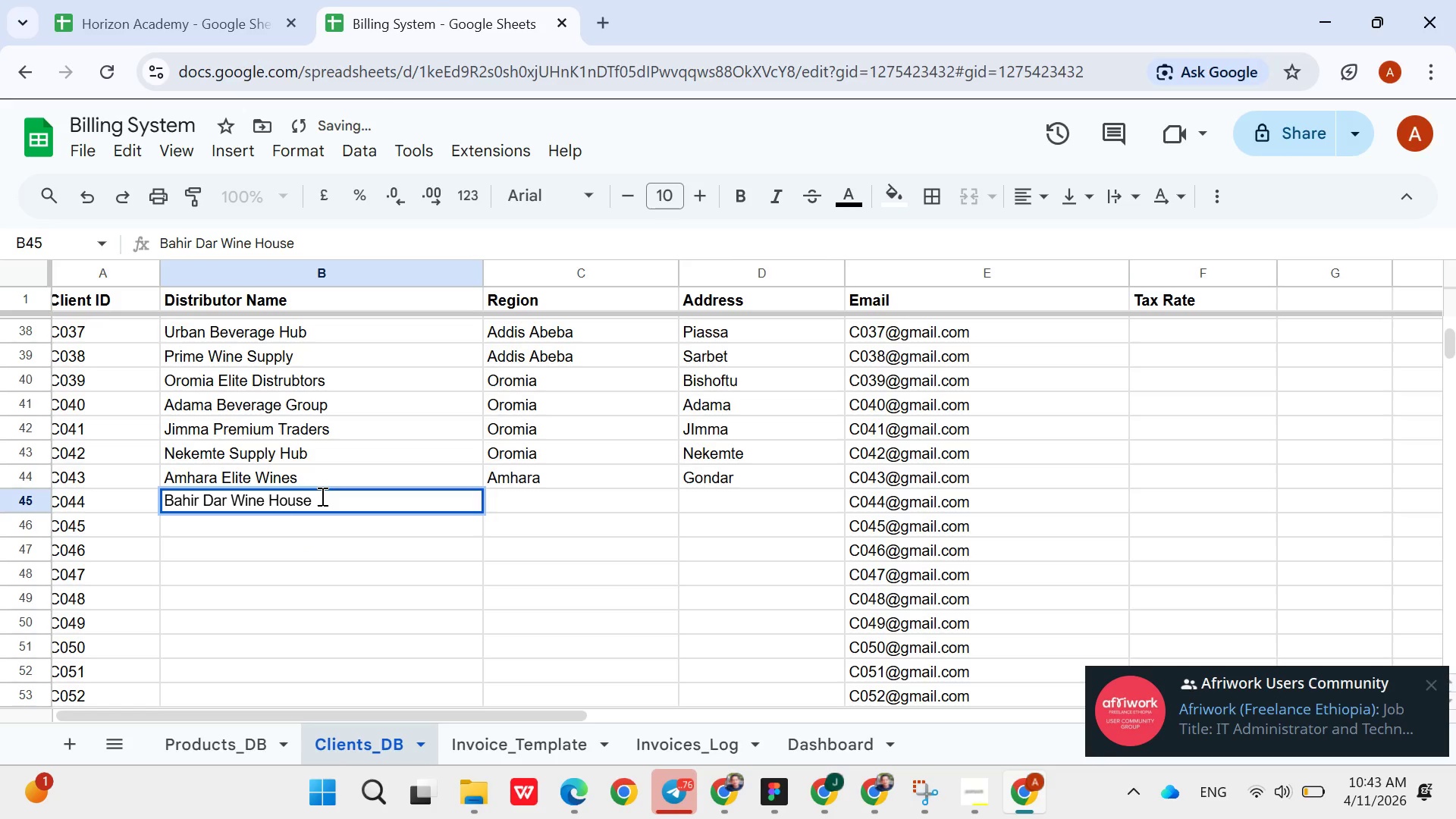 
left_click_drag(start_coordinate=[321, 496], to_coordinate=[229, 500])
 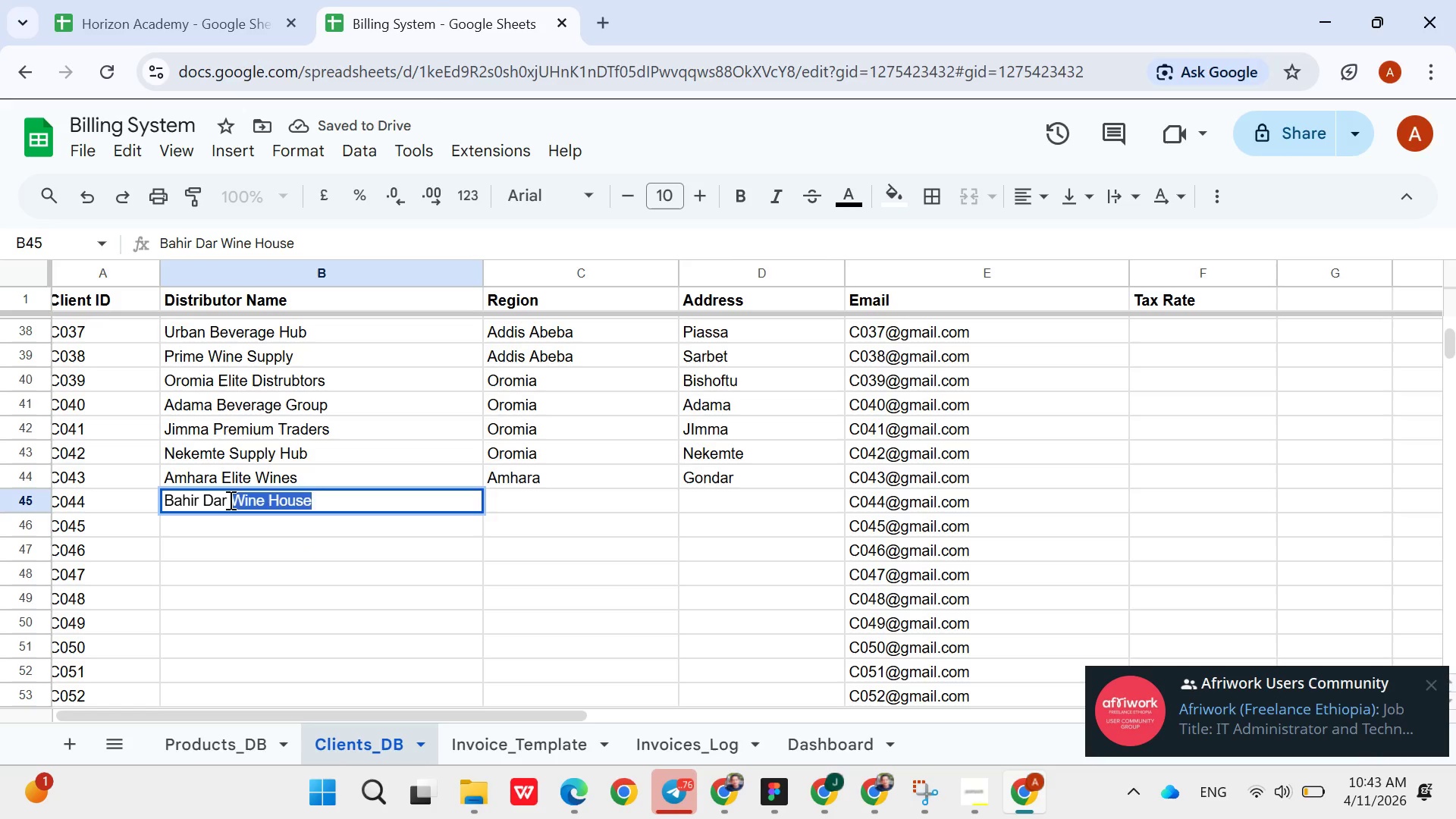 
type(Premium Hub)
 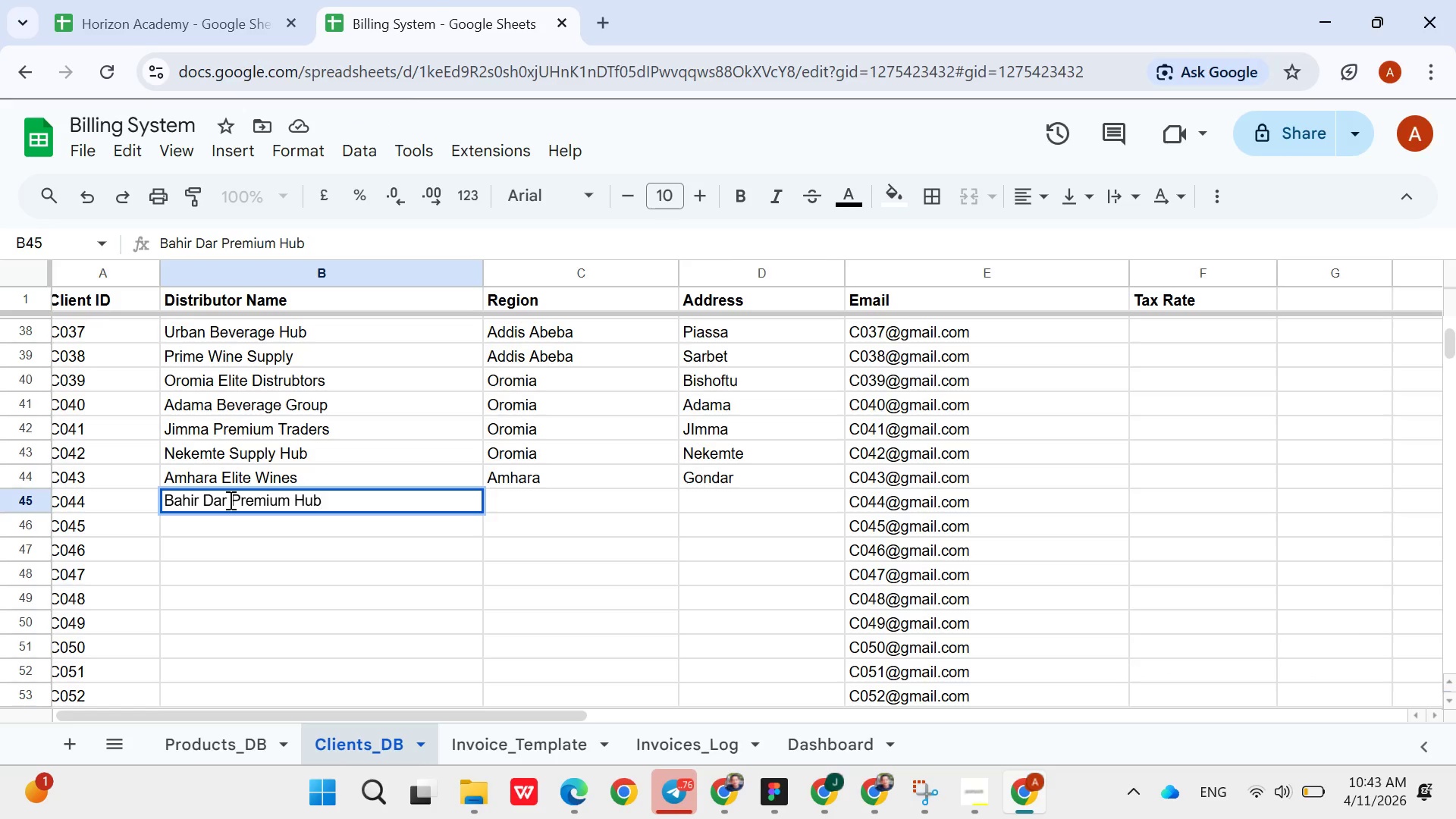 
key(ArrowDown)
 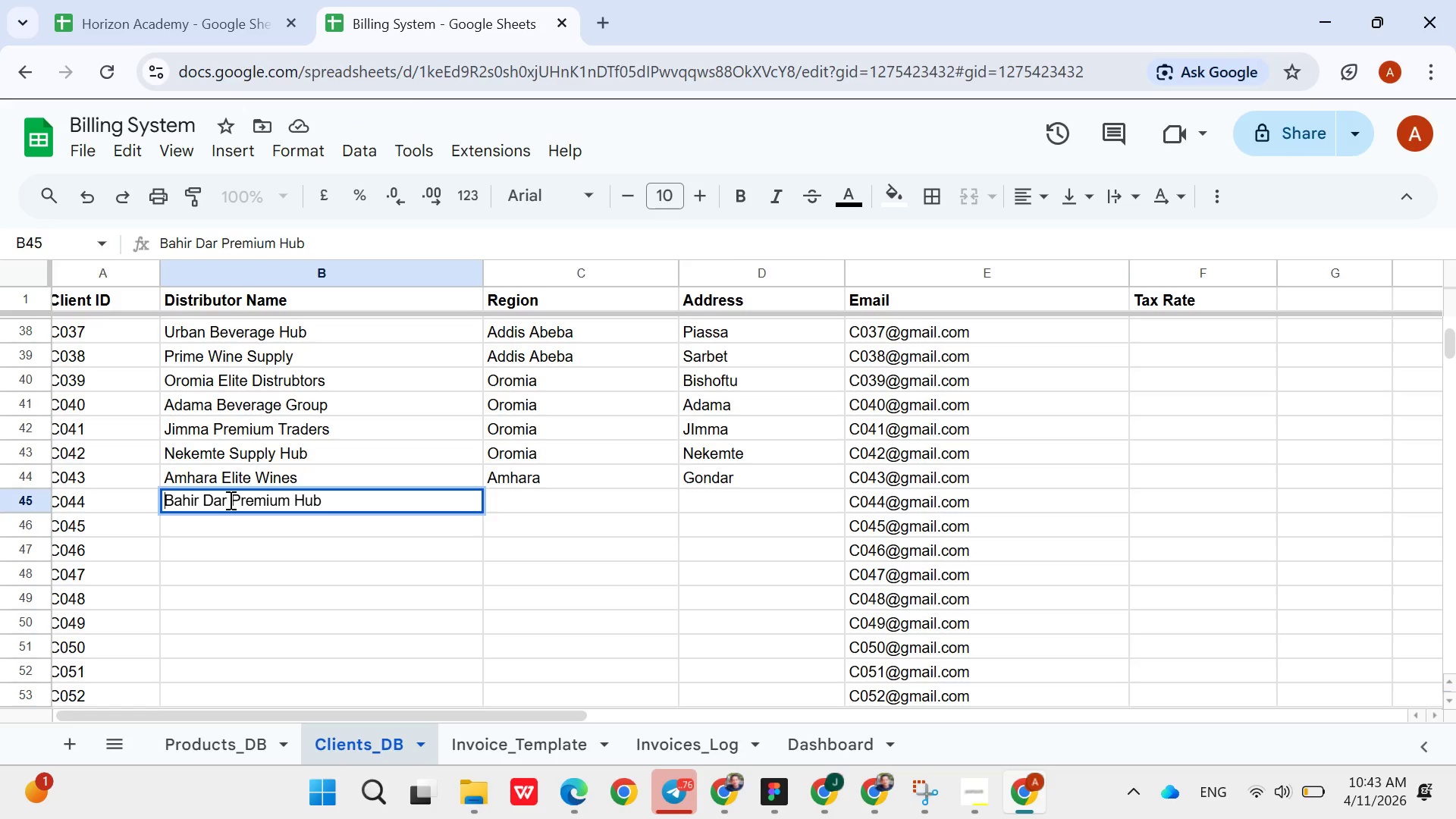 
key(ArrowUp)
 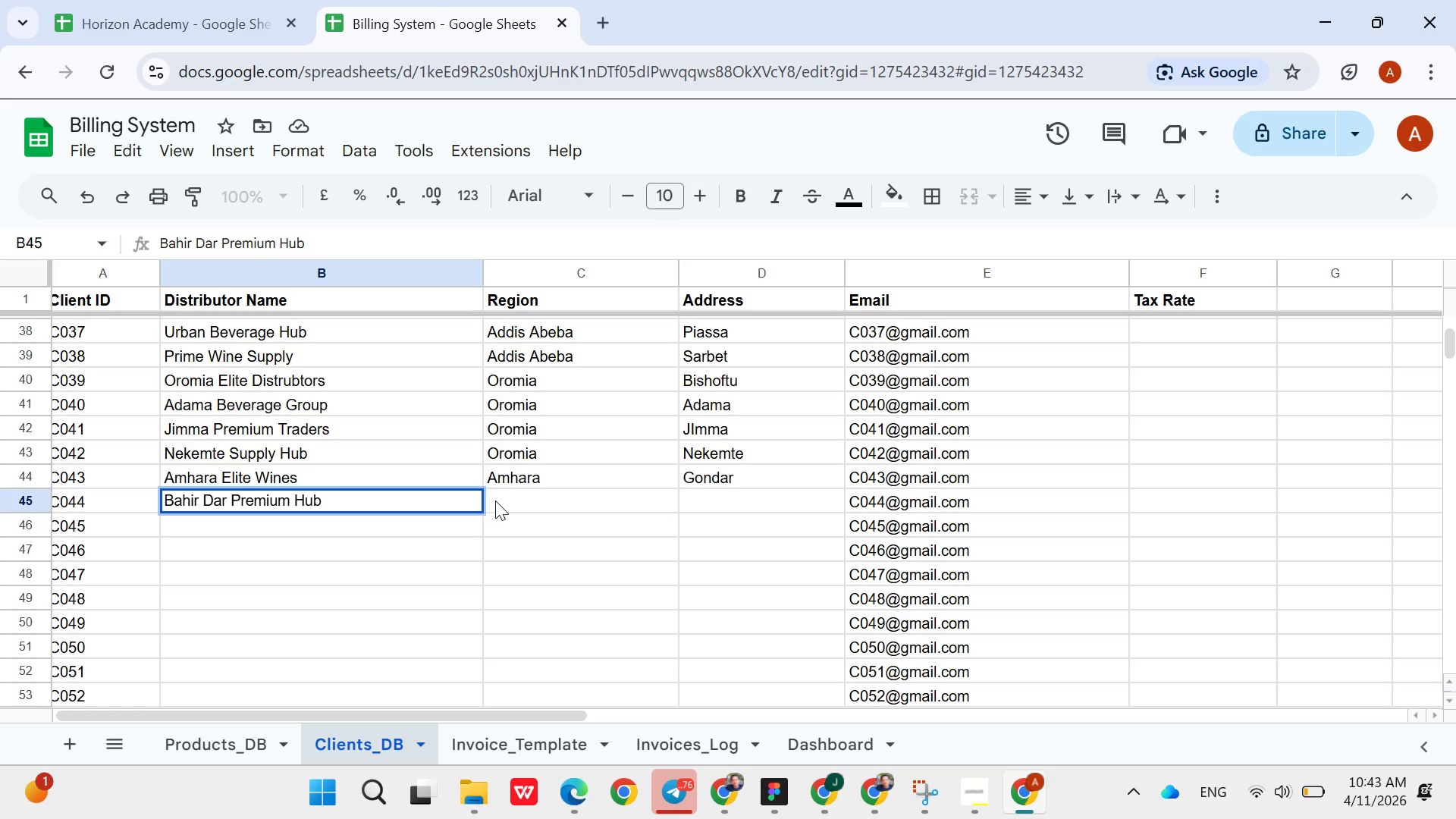 
left_click([499, 504])
 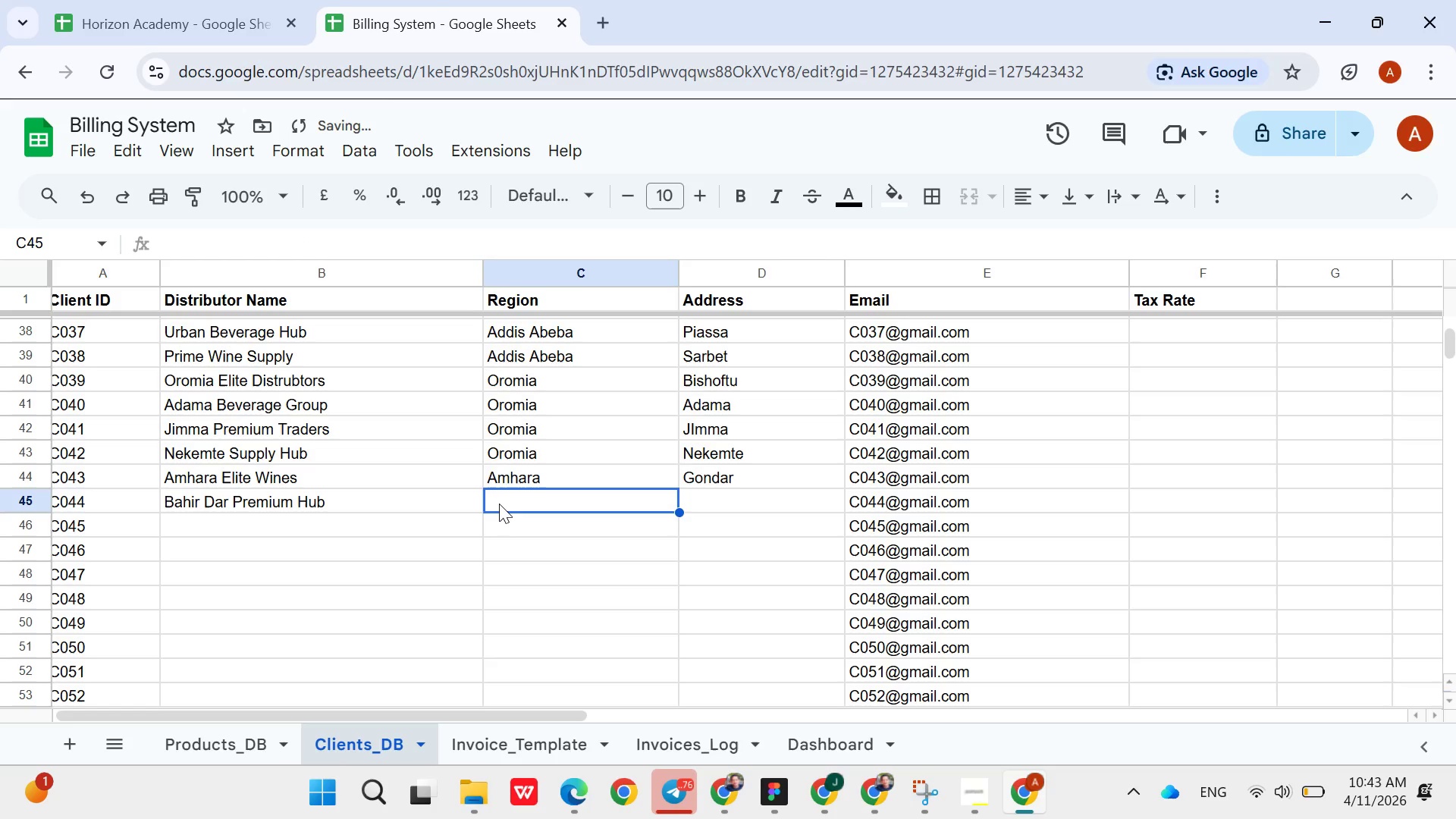 
key(Shift+A)
 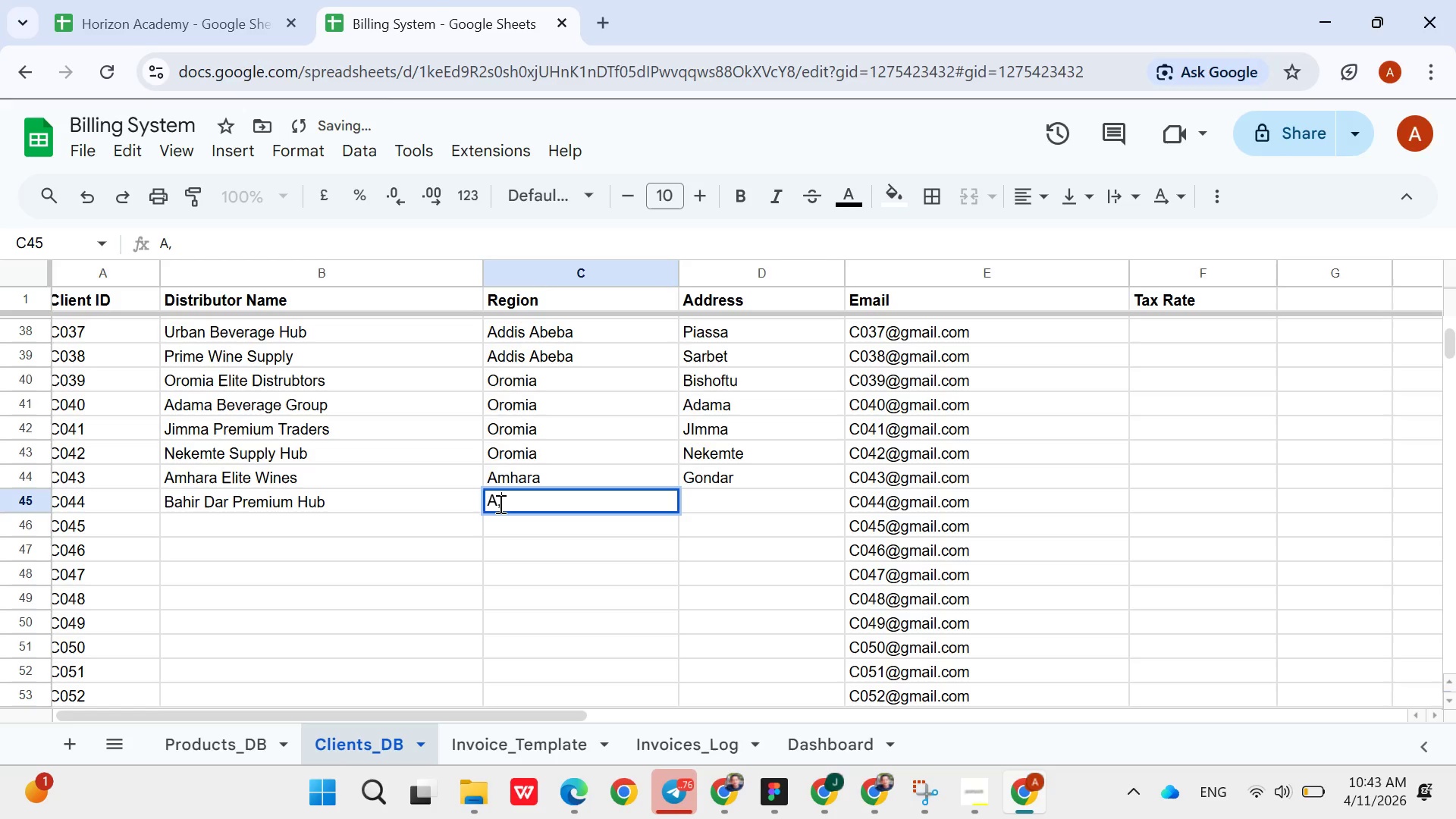 
key(Comma)
 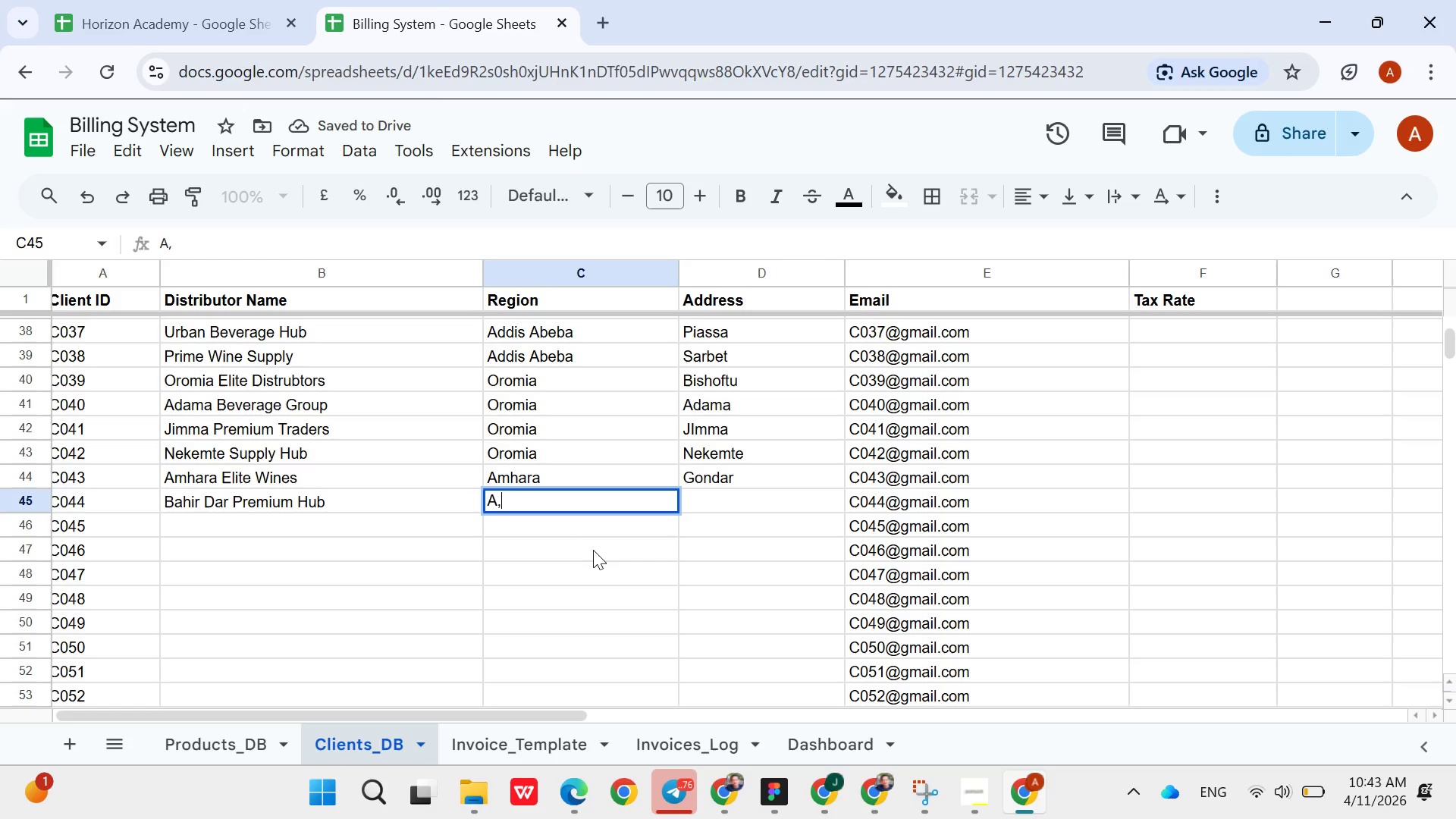 
key(Backspace)
type(mh)
 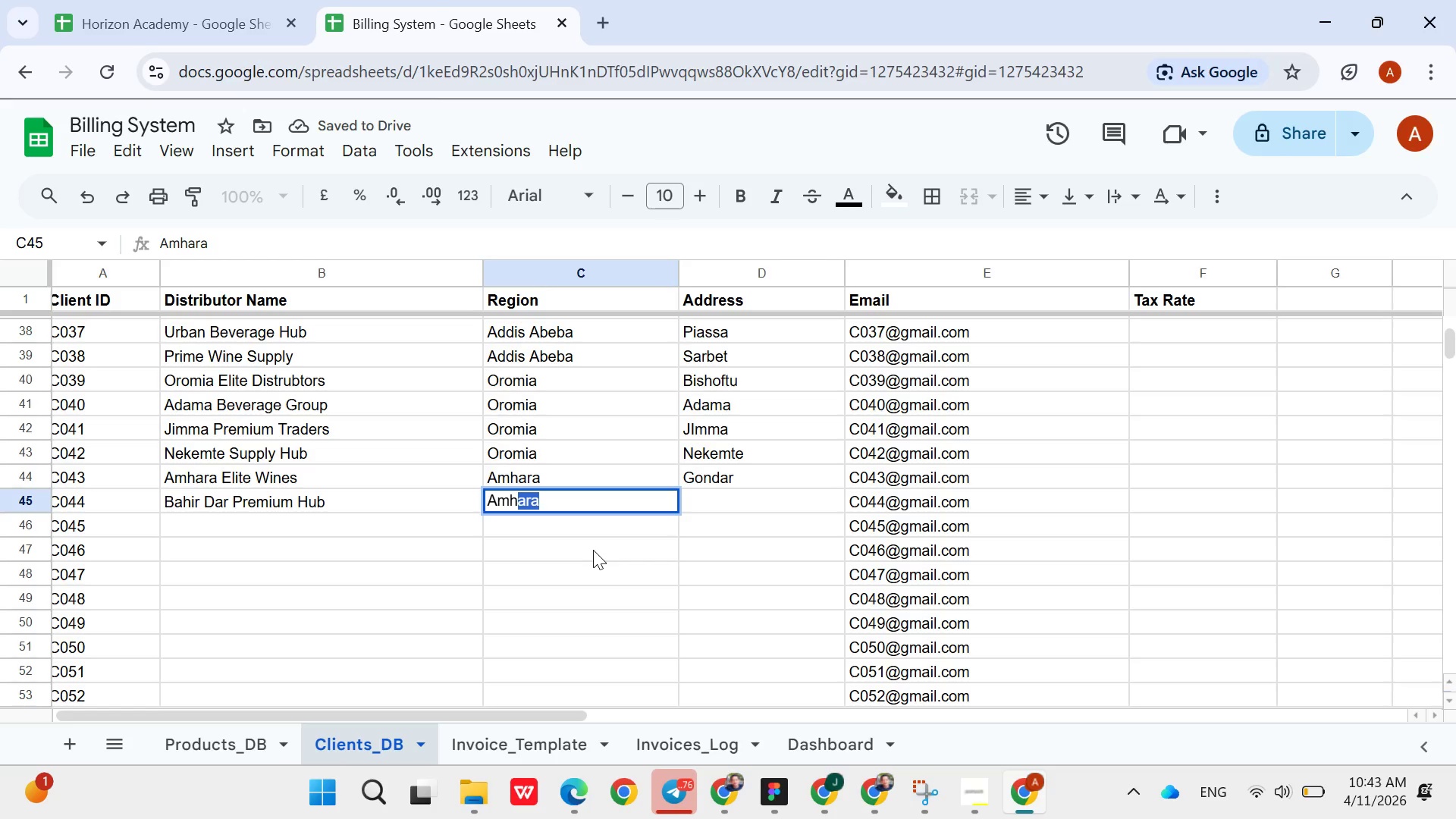 
key(ArrowRight)
 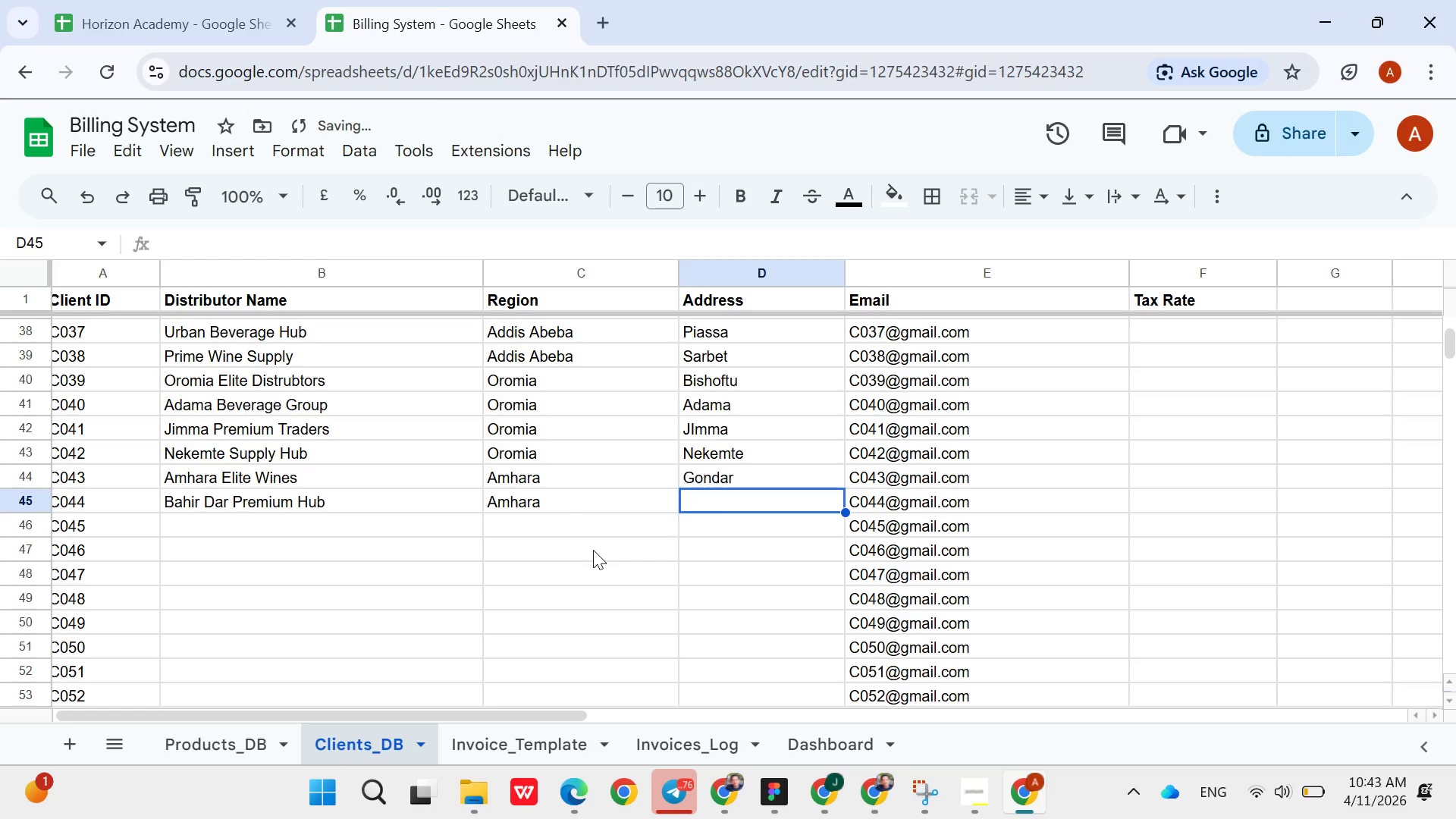 
type(Gab)
key(Backspace)
type(h)
key(Backspace)
key(Backspace)
key(Backspace)
key(Backspace)
type(bah)
 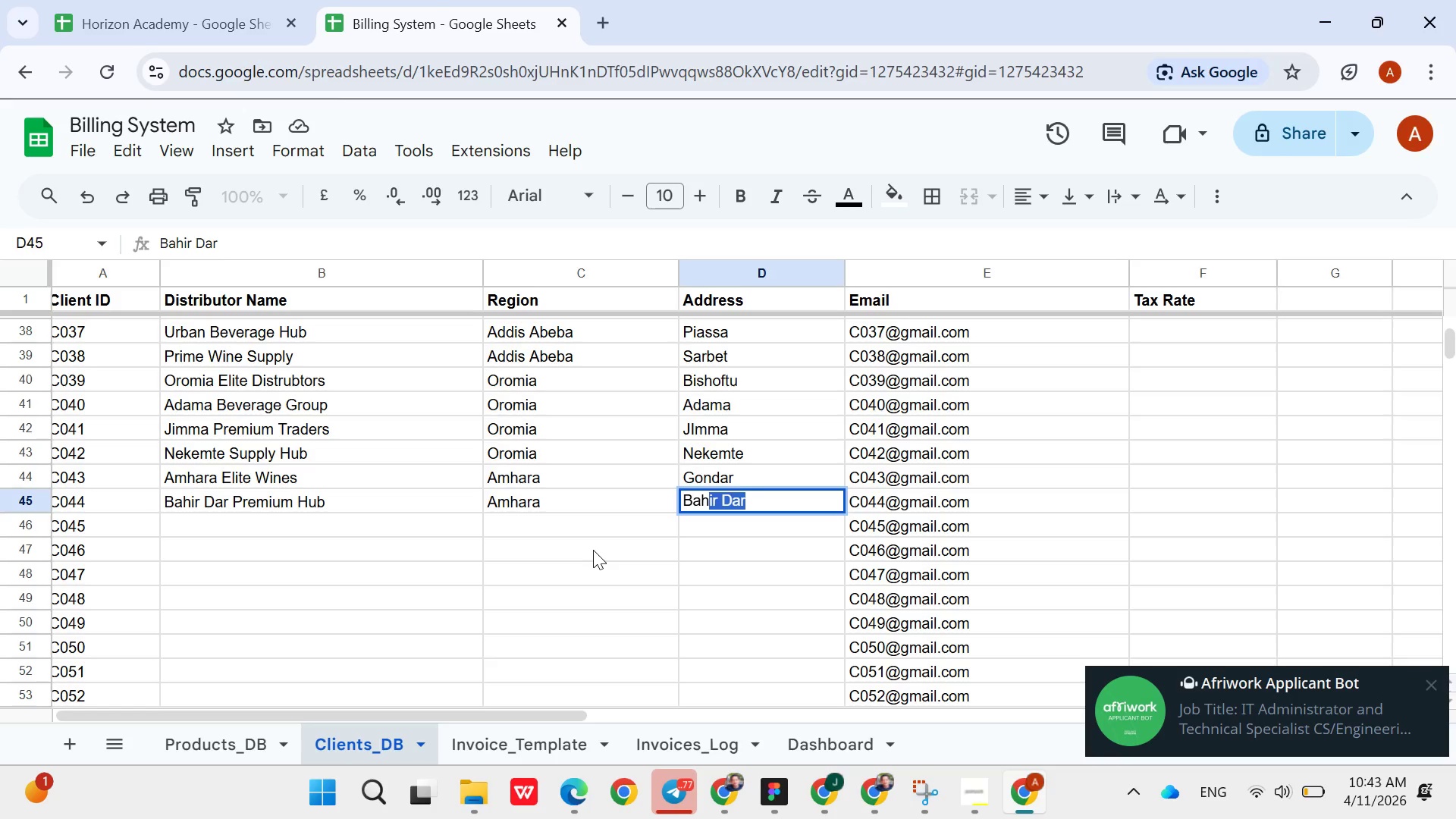 
key(ArrowDown)
 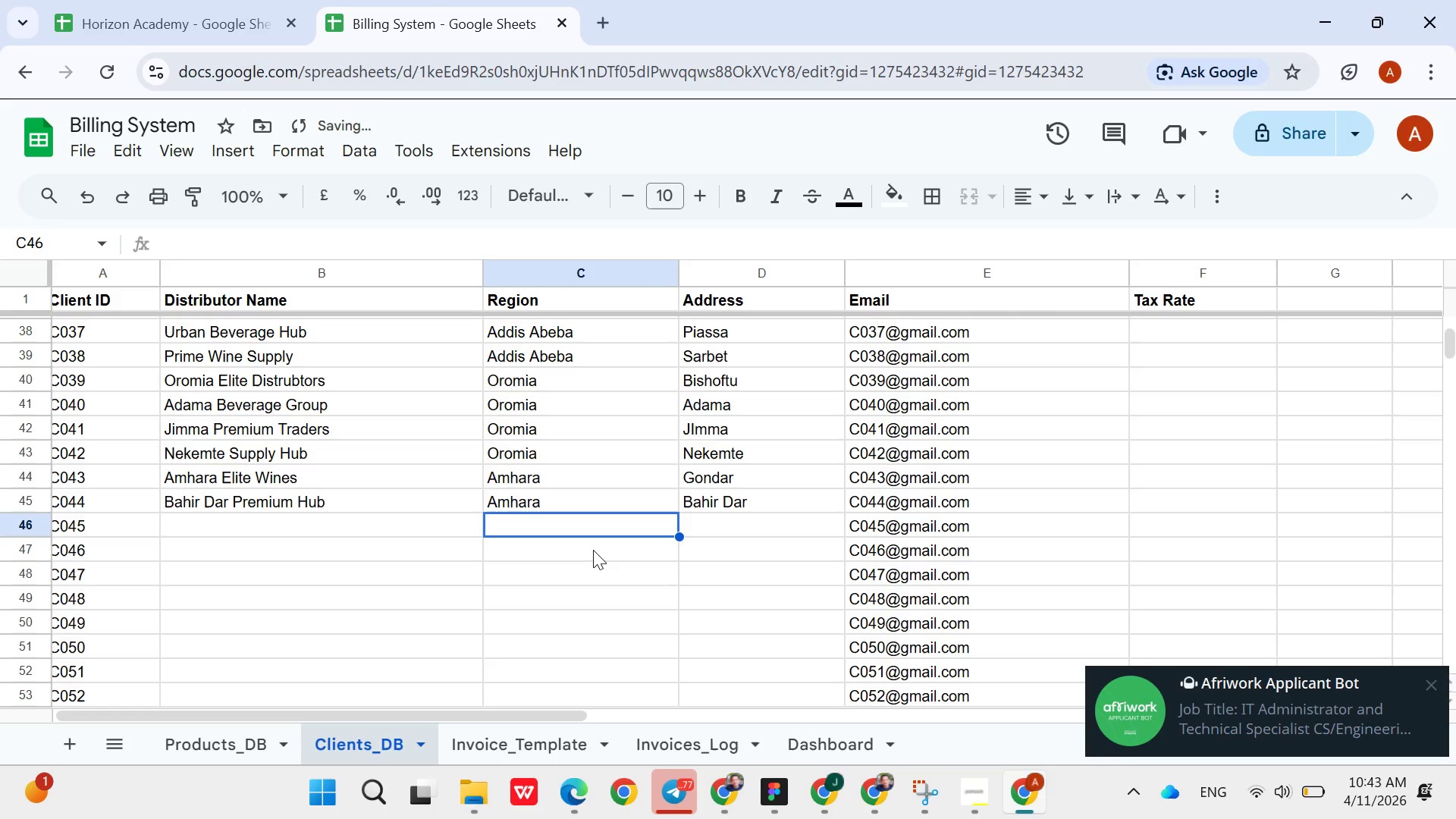 
hold_key(key=ArrowLeft, duration=0.7)
 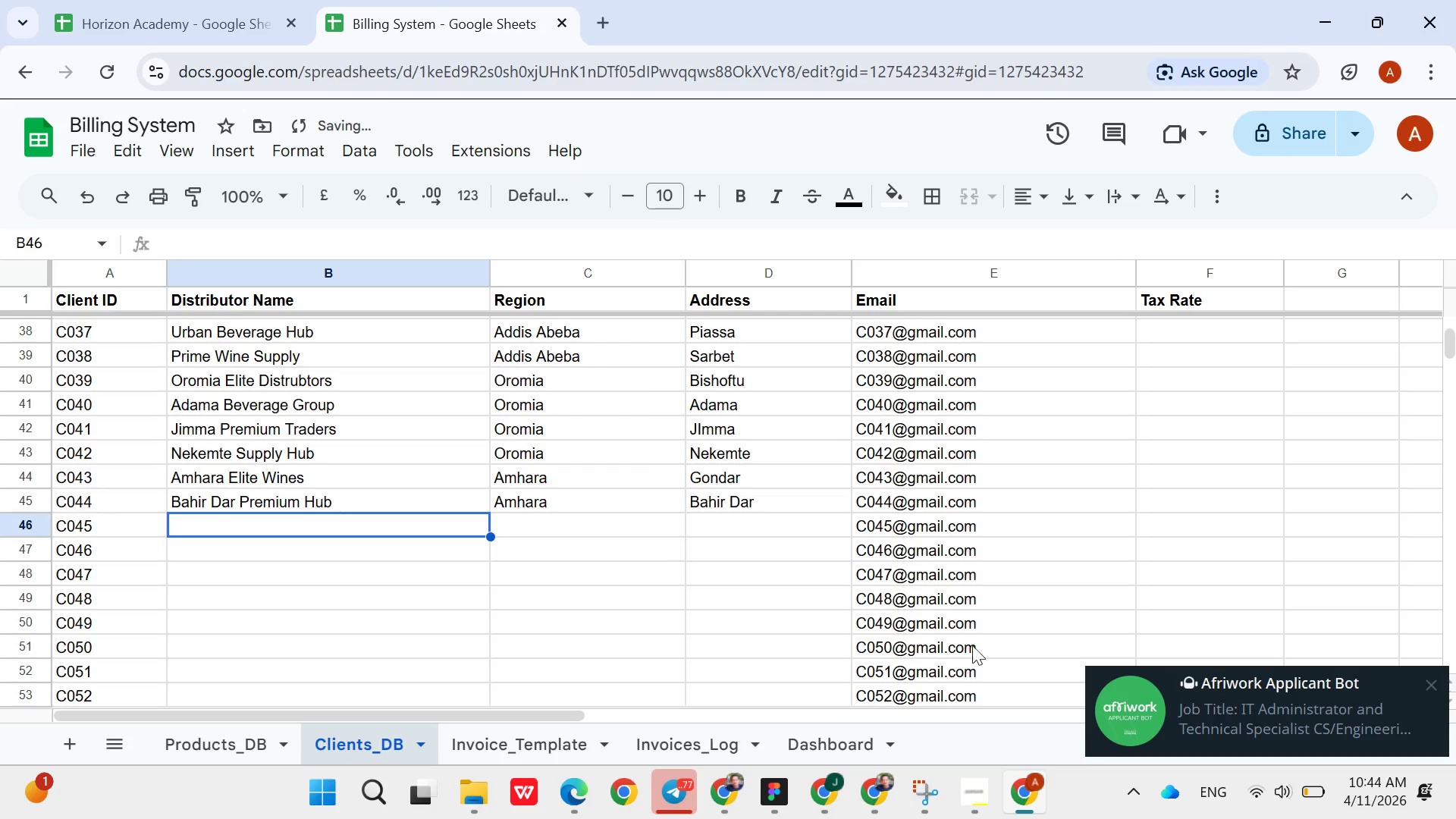 
key(ArrowRight)
 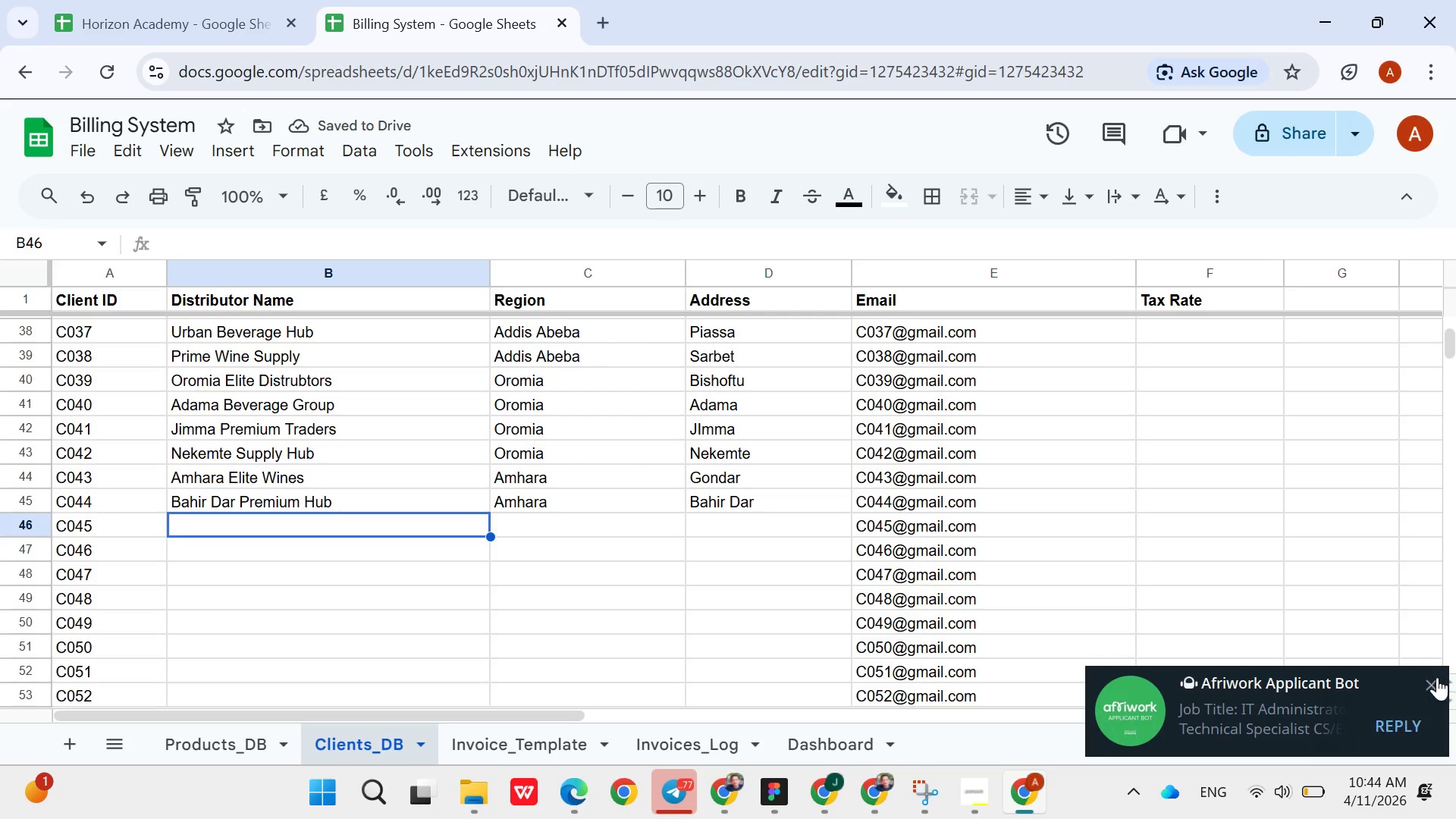 
left_click([1438, 678])
 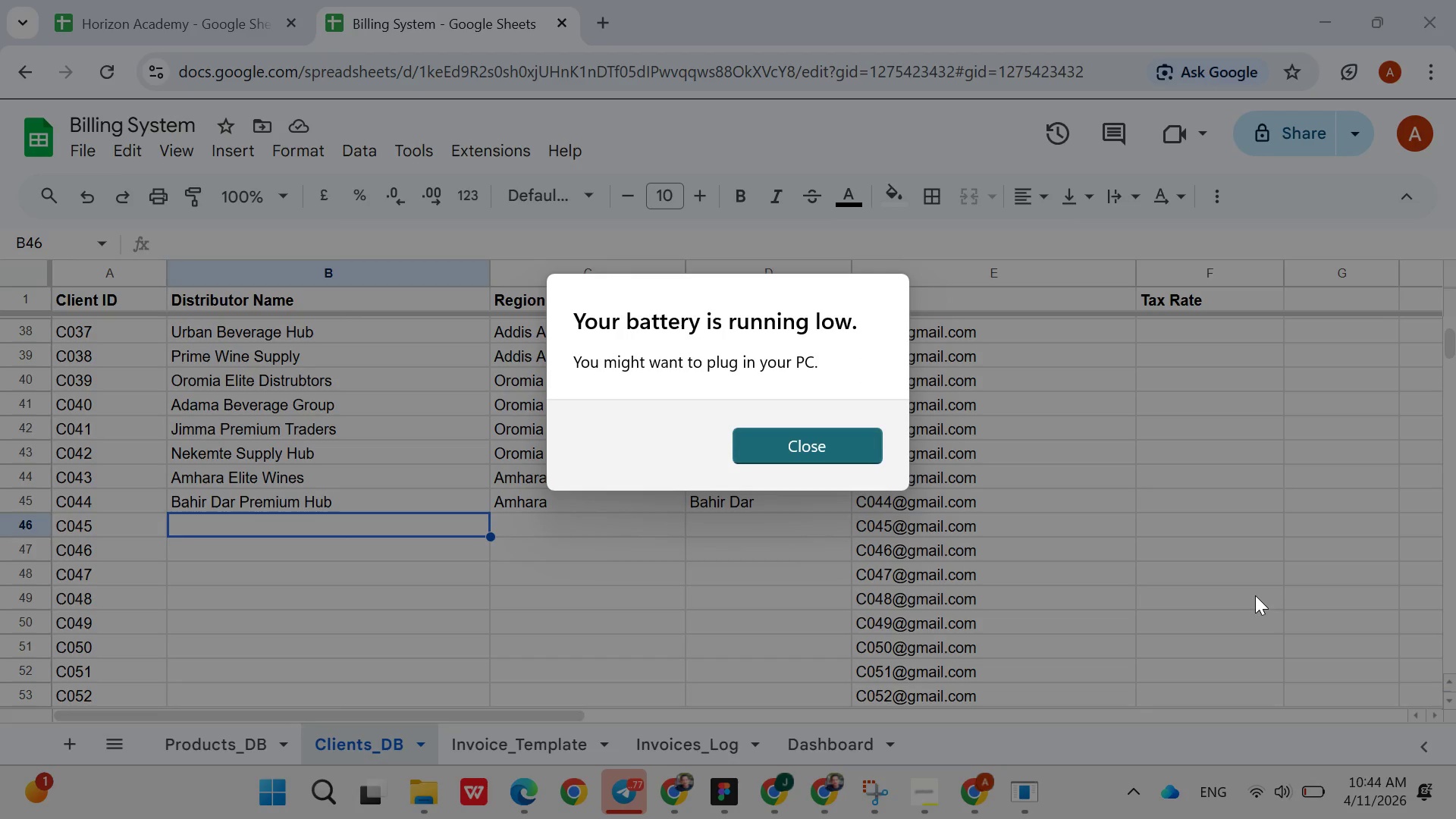 
wait(44.77)
 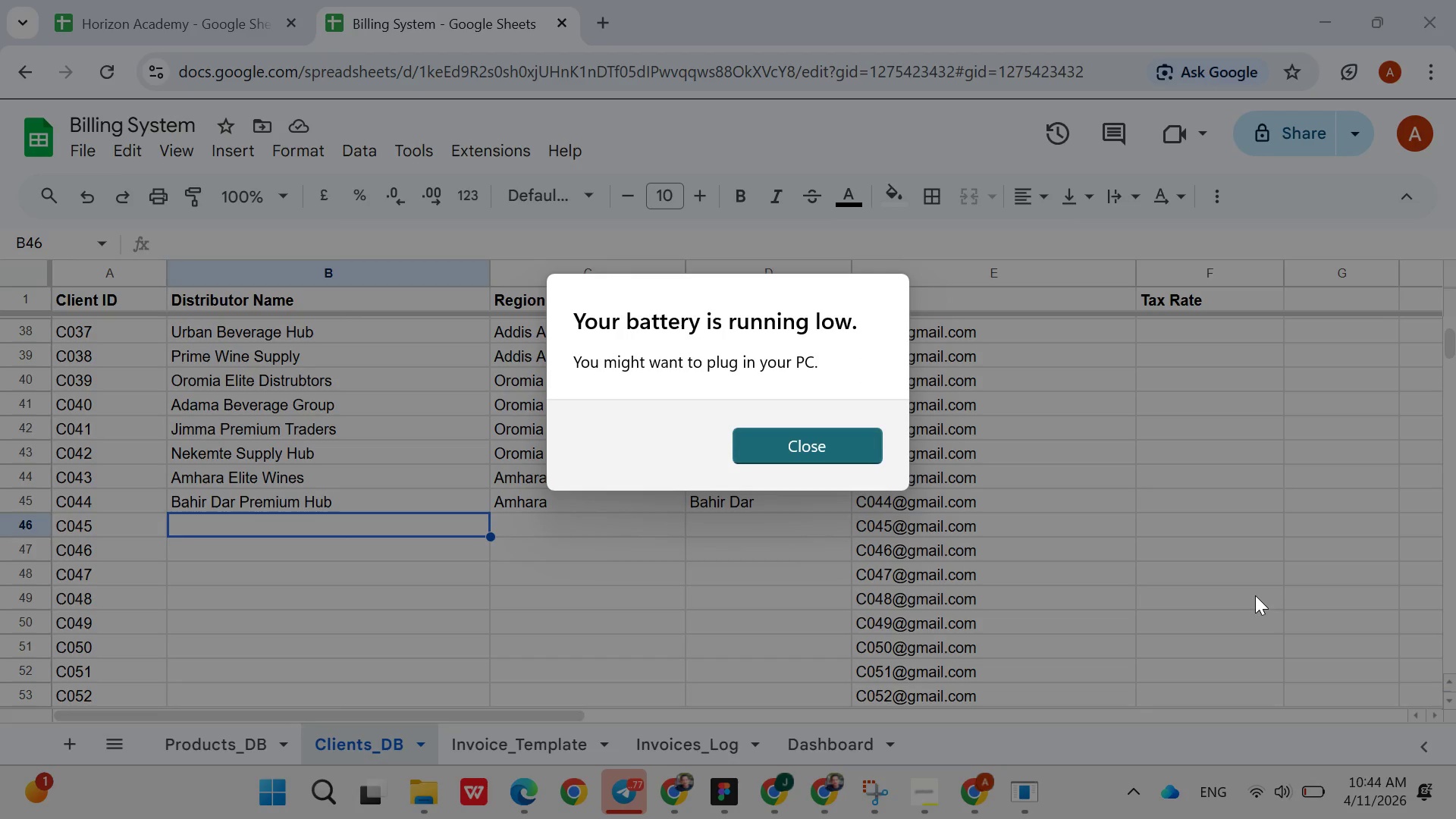 
left_click([980, 795])